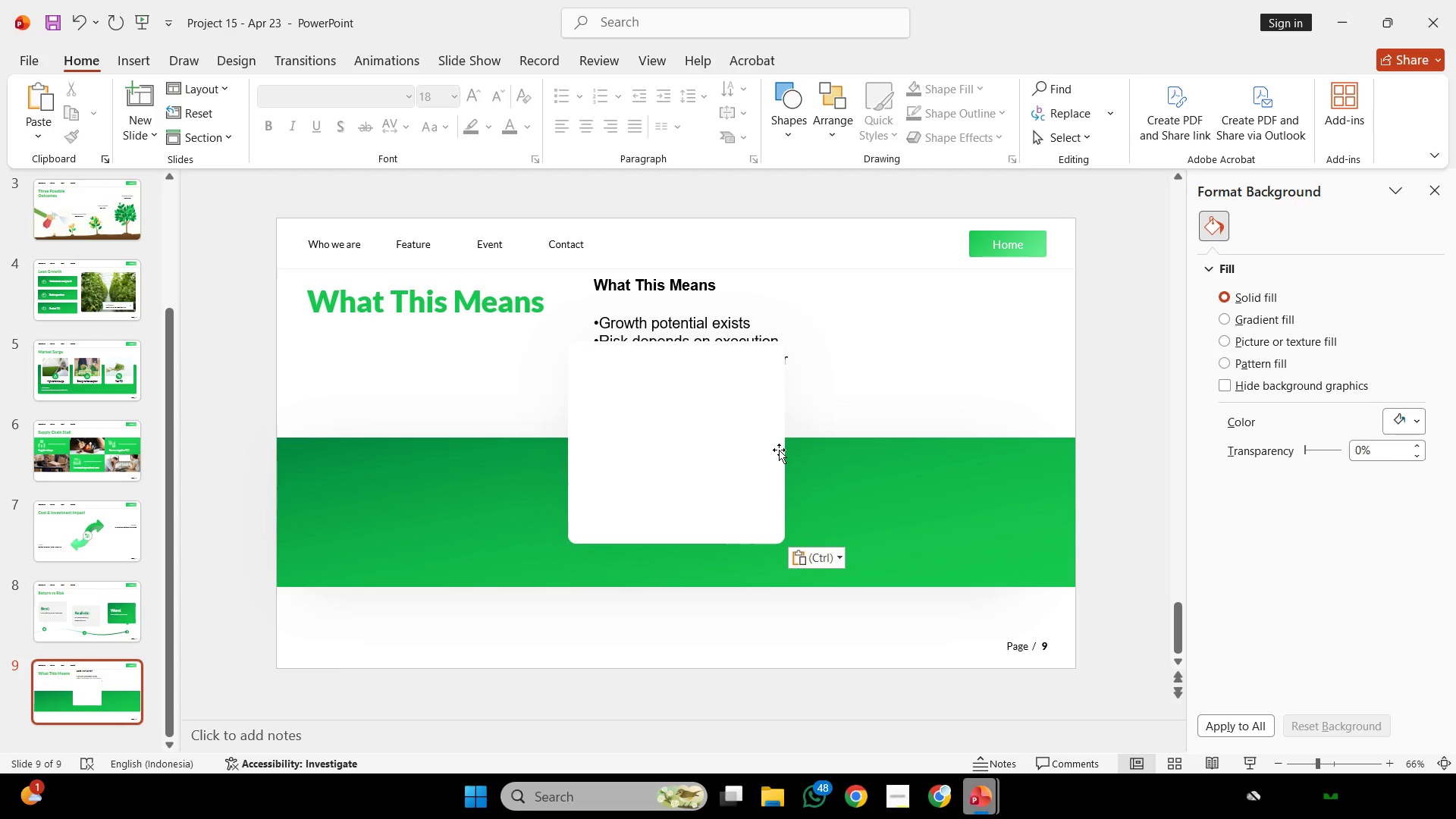 
wait(191.75)
 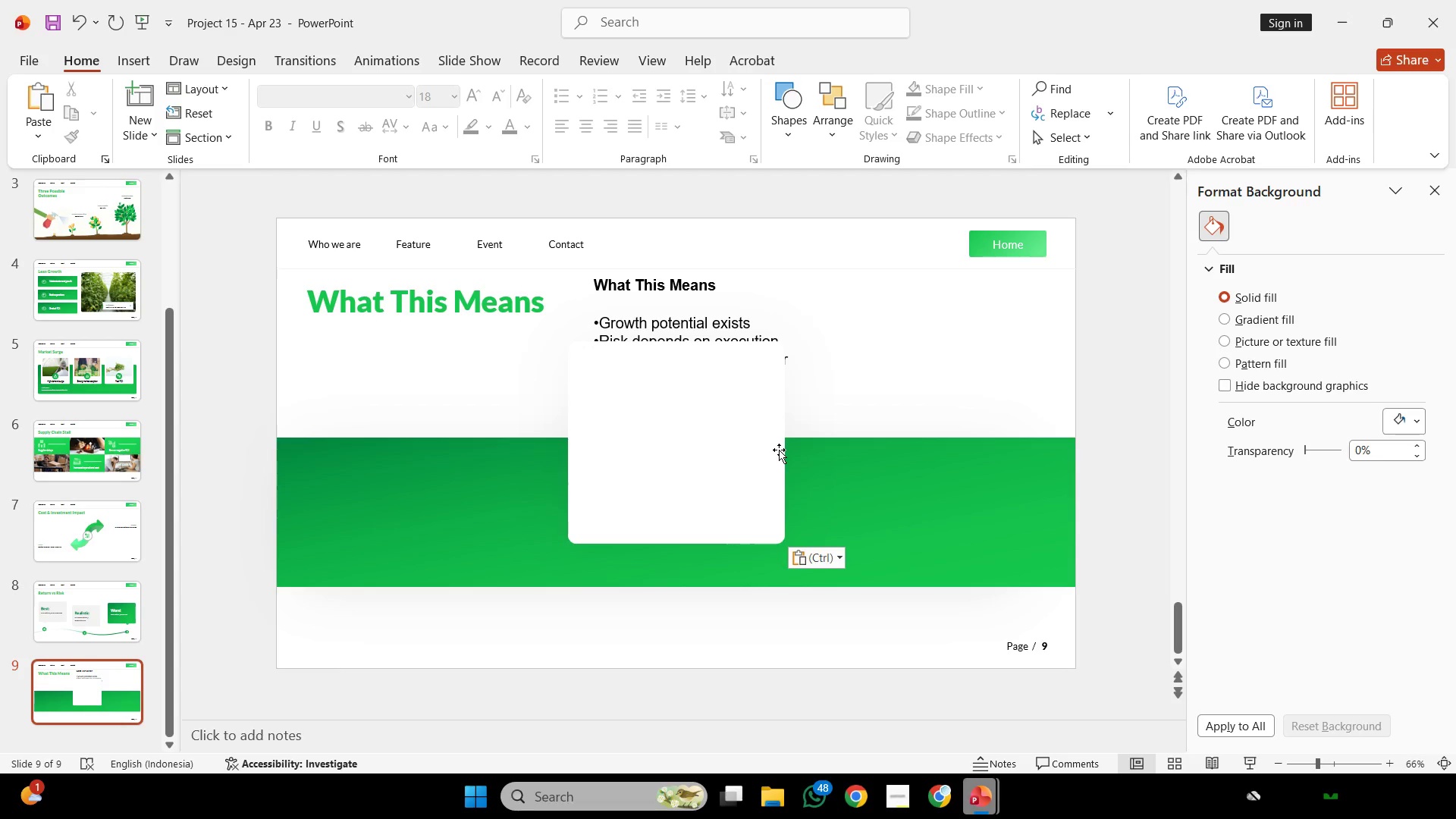 
left_click([779, 450])
 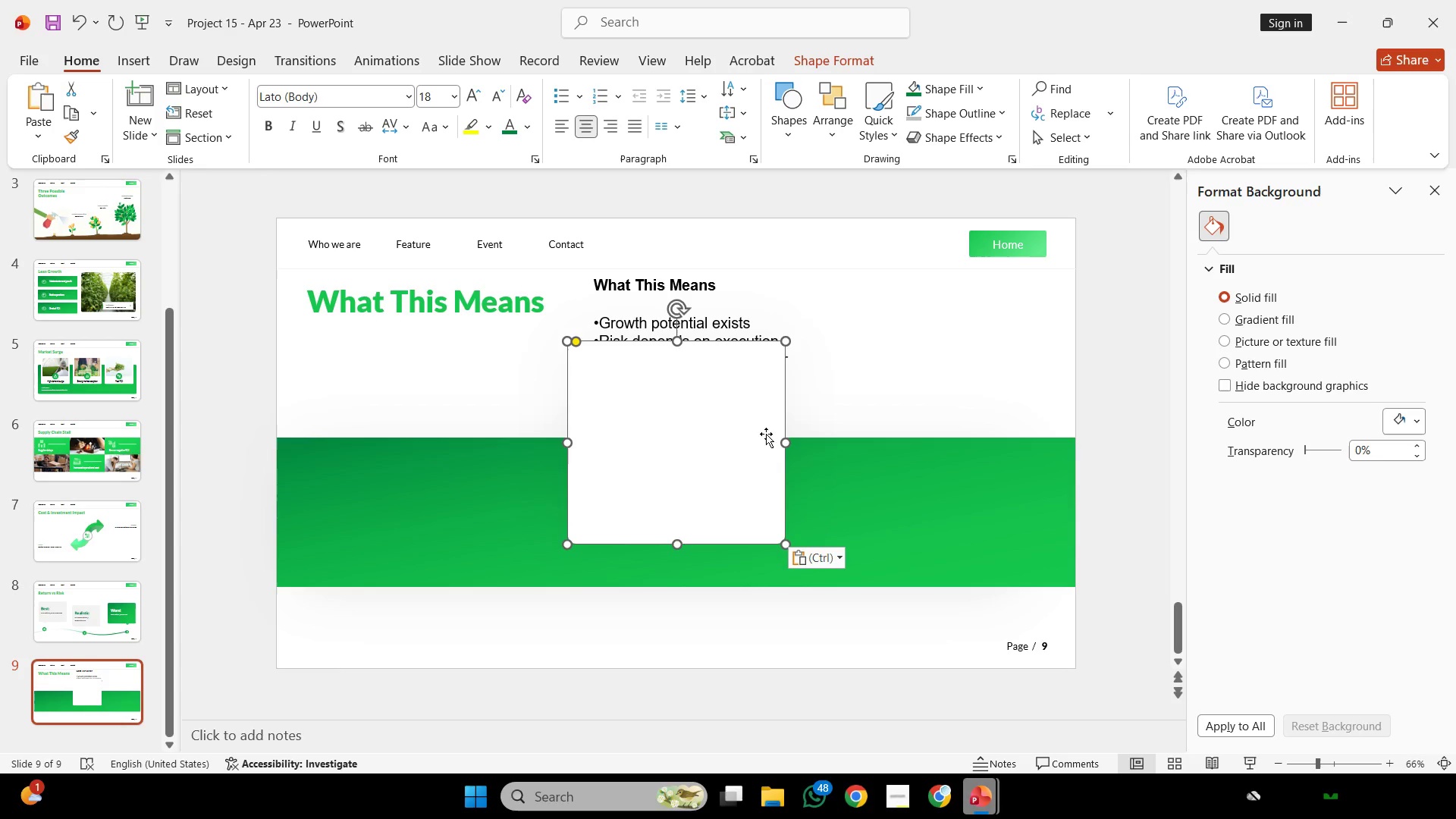 
left_click_drag(start_coordinate=[766, 434], to_coordinate=[504, 435])
 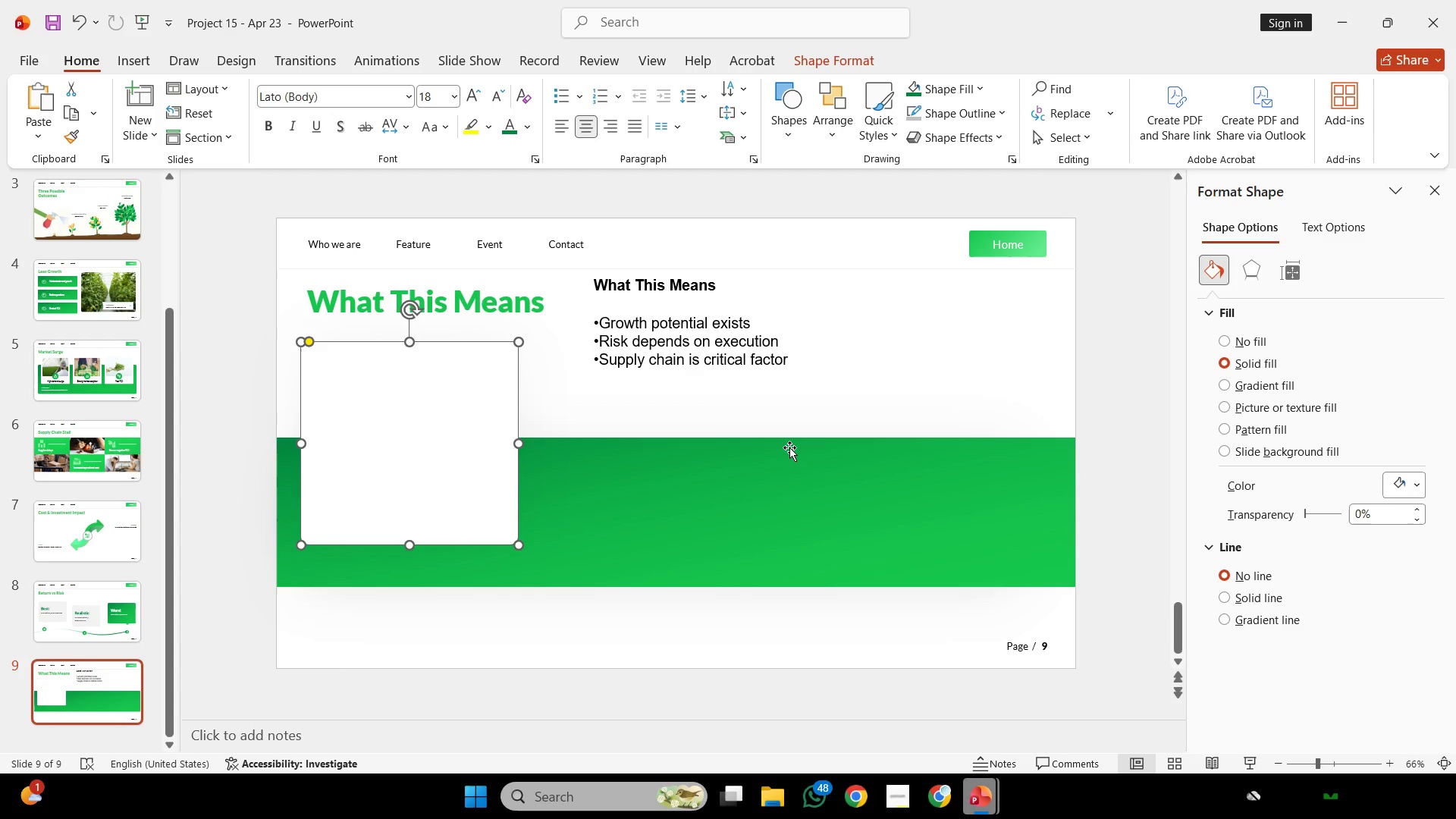 
wait(39.69)
 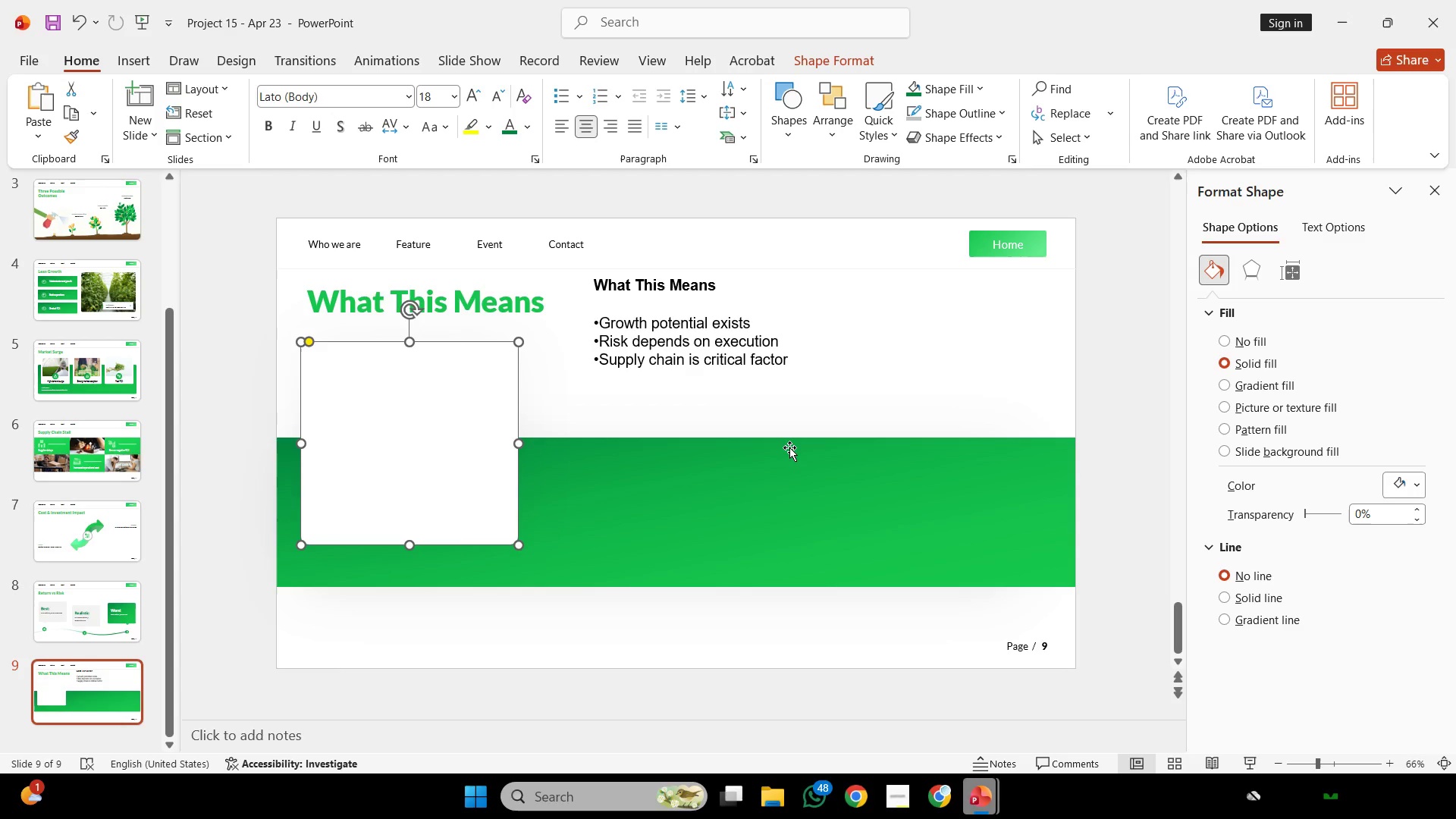 
left_click_drag(start_coordinate=[450, 420], to_coordinate=[454, 429])
 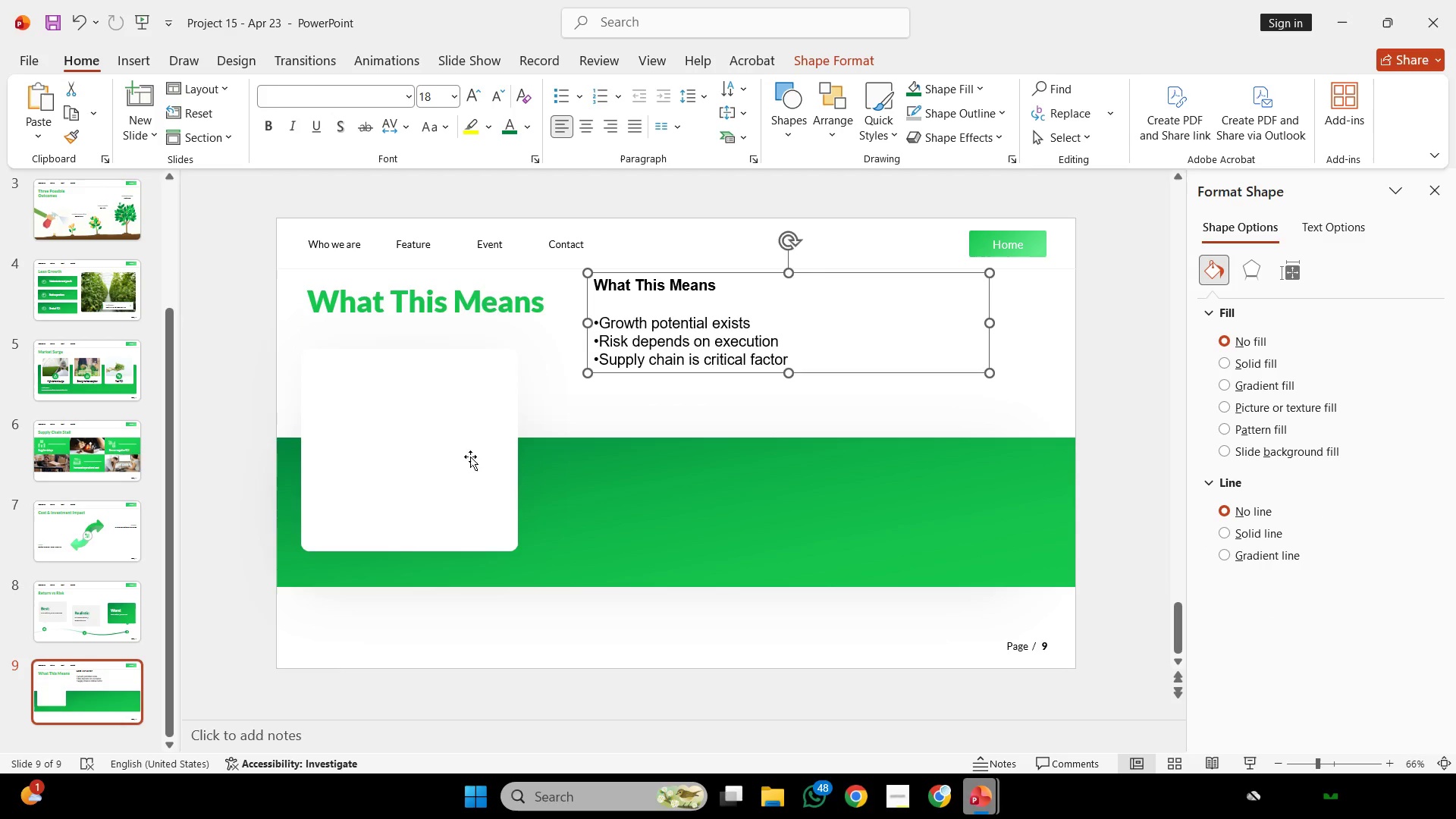 
double_click([451, 457])
 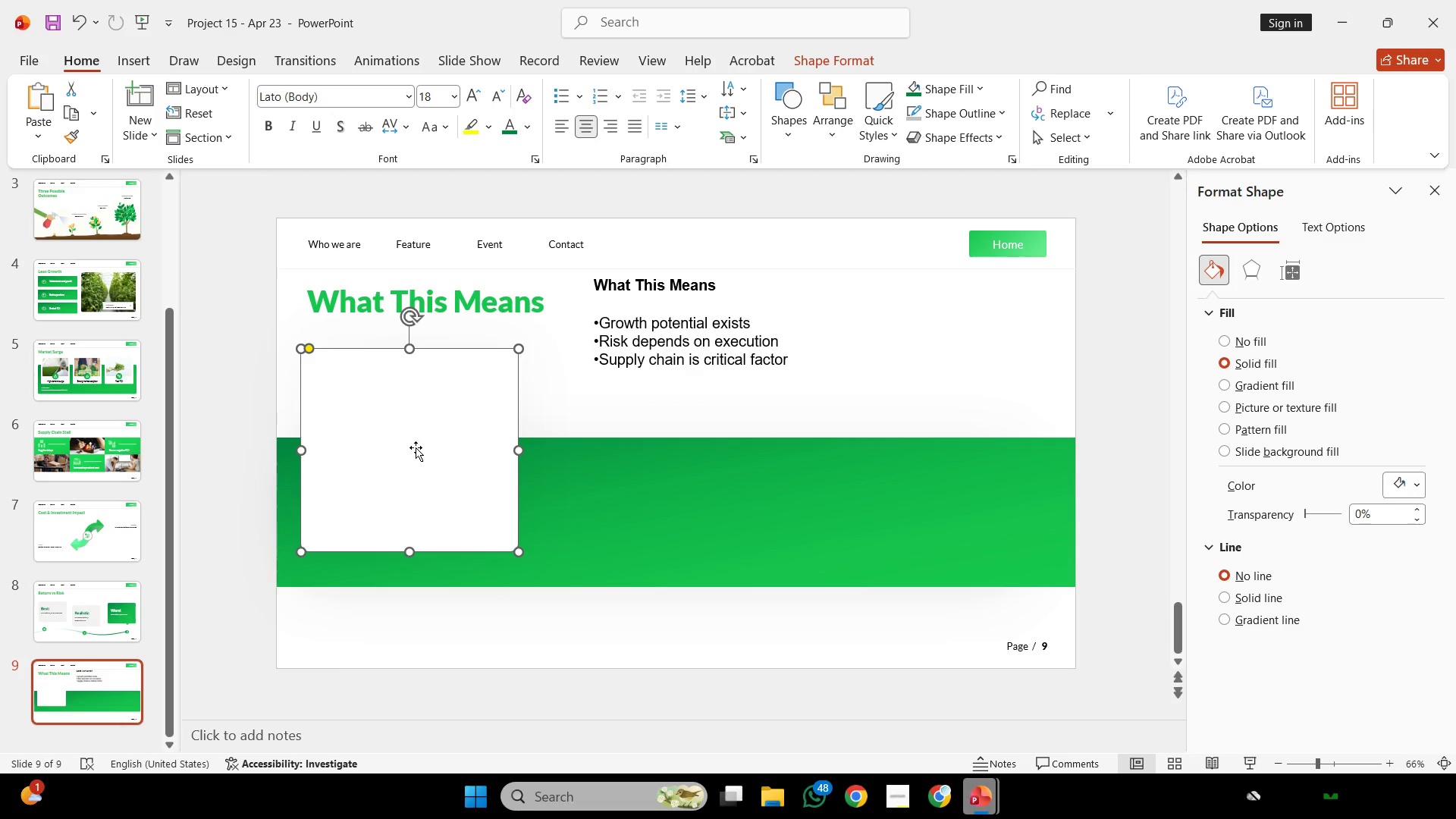 
hold_key(key=ShiftLeft, duration=2.7)
left_click_drag(start_coordinate=[416, 447], to_coordinate=[682, 466])
 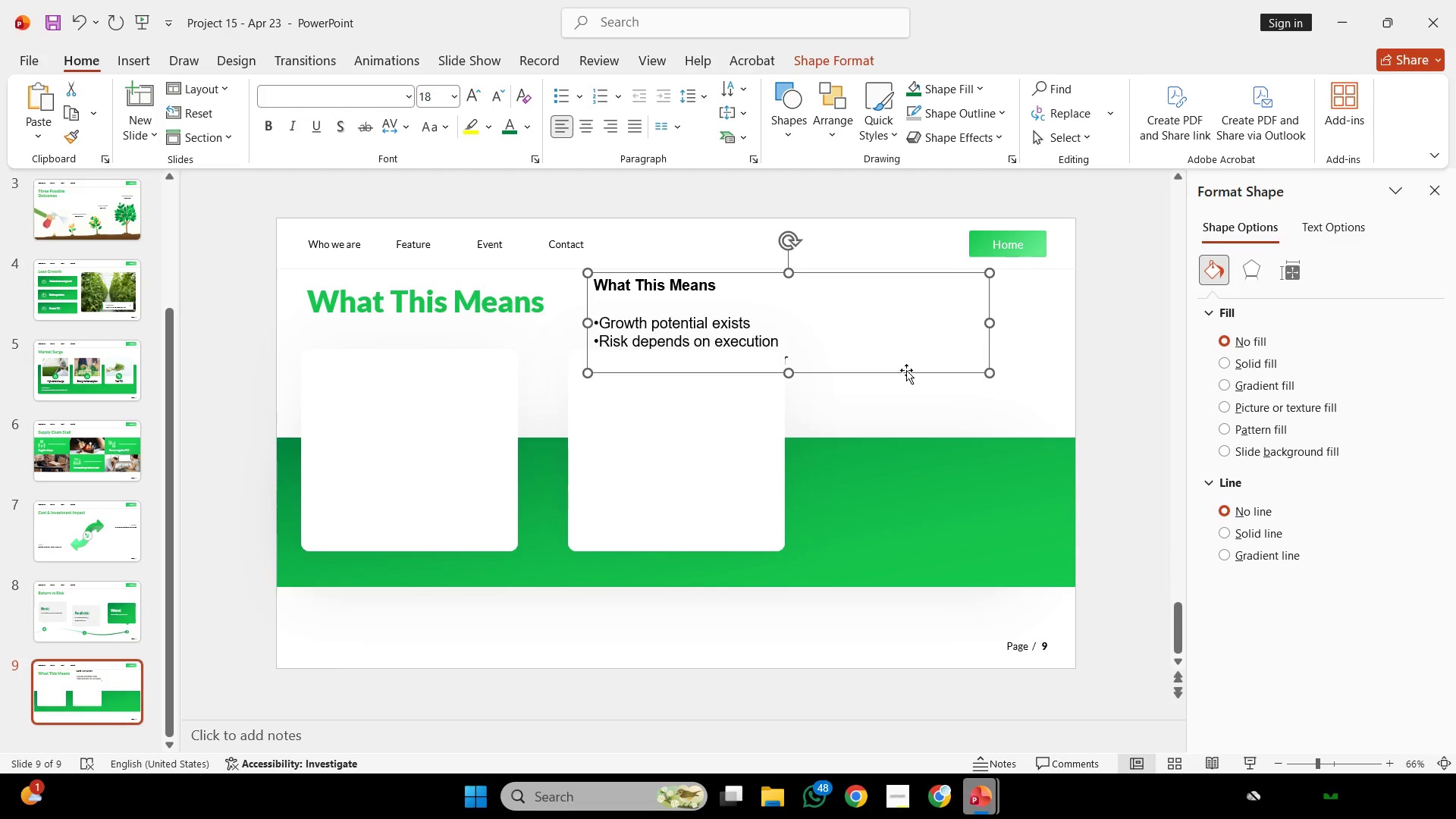 
hold_key(key=ControlLeft, duration=2.45)
 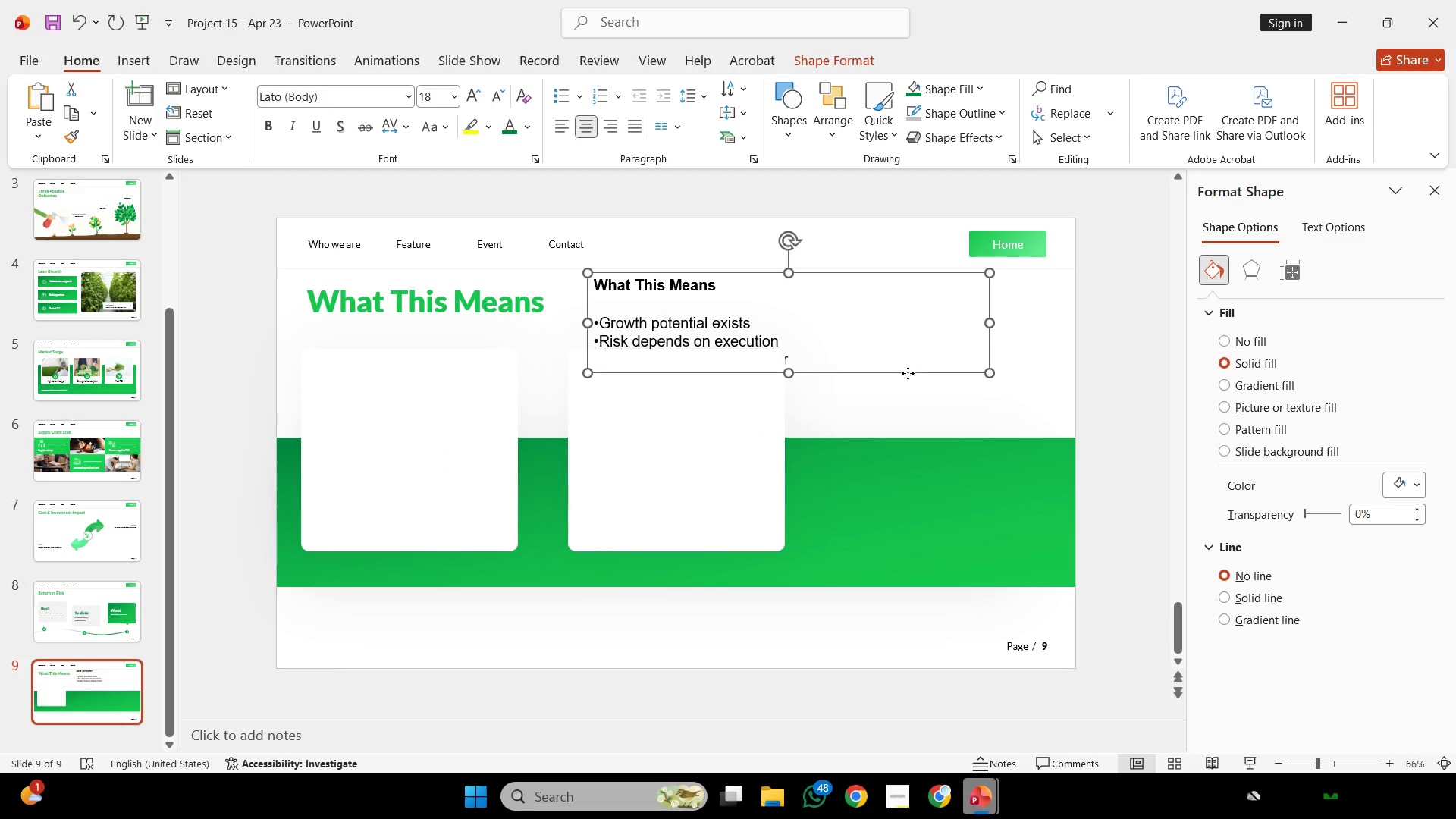 
left_click([908, 373])
 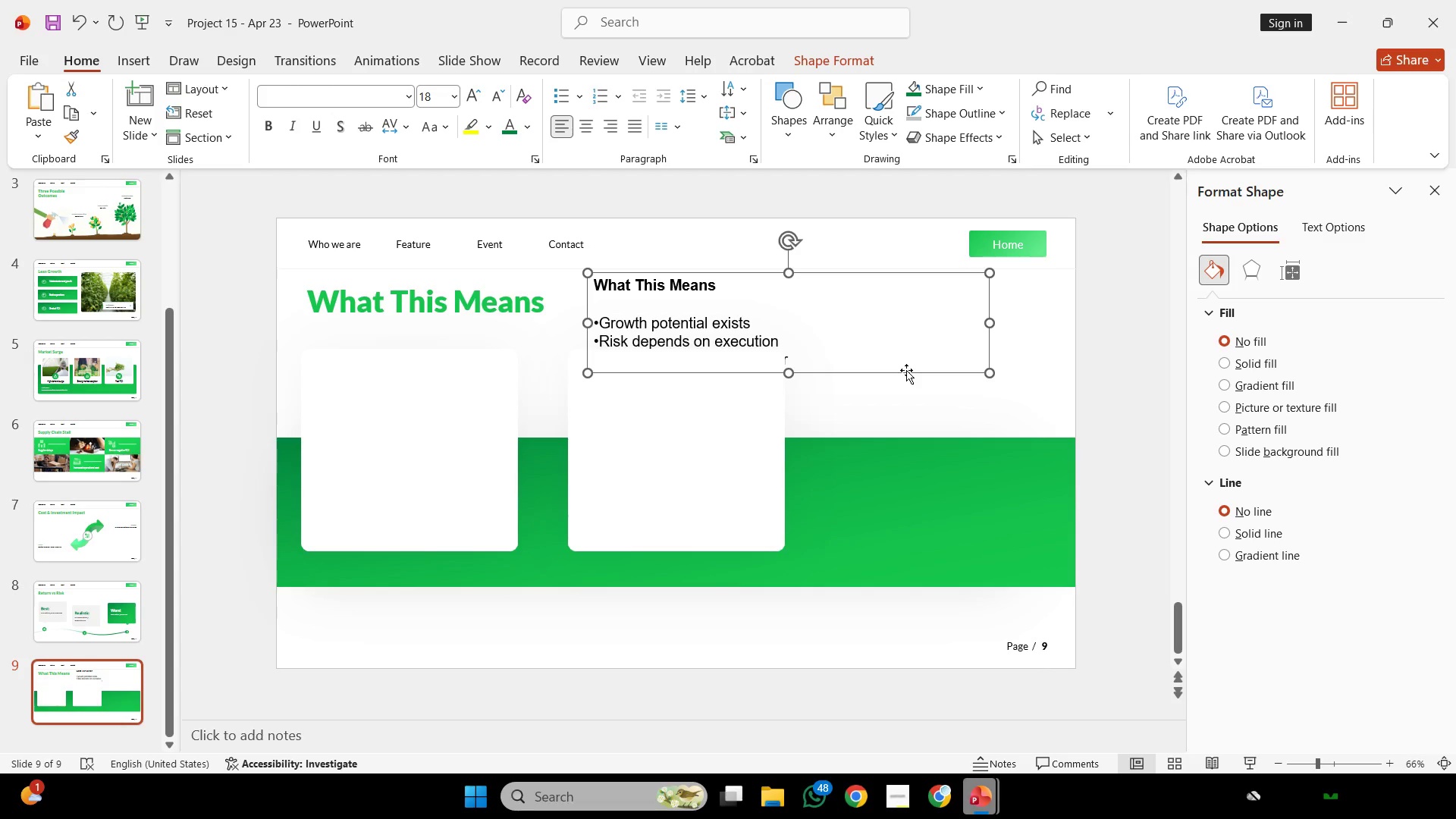 
wait(57.5)
 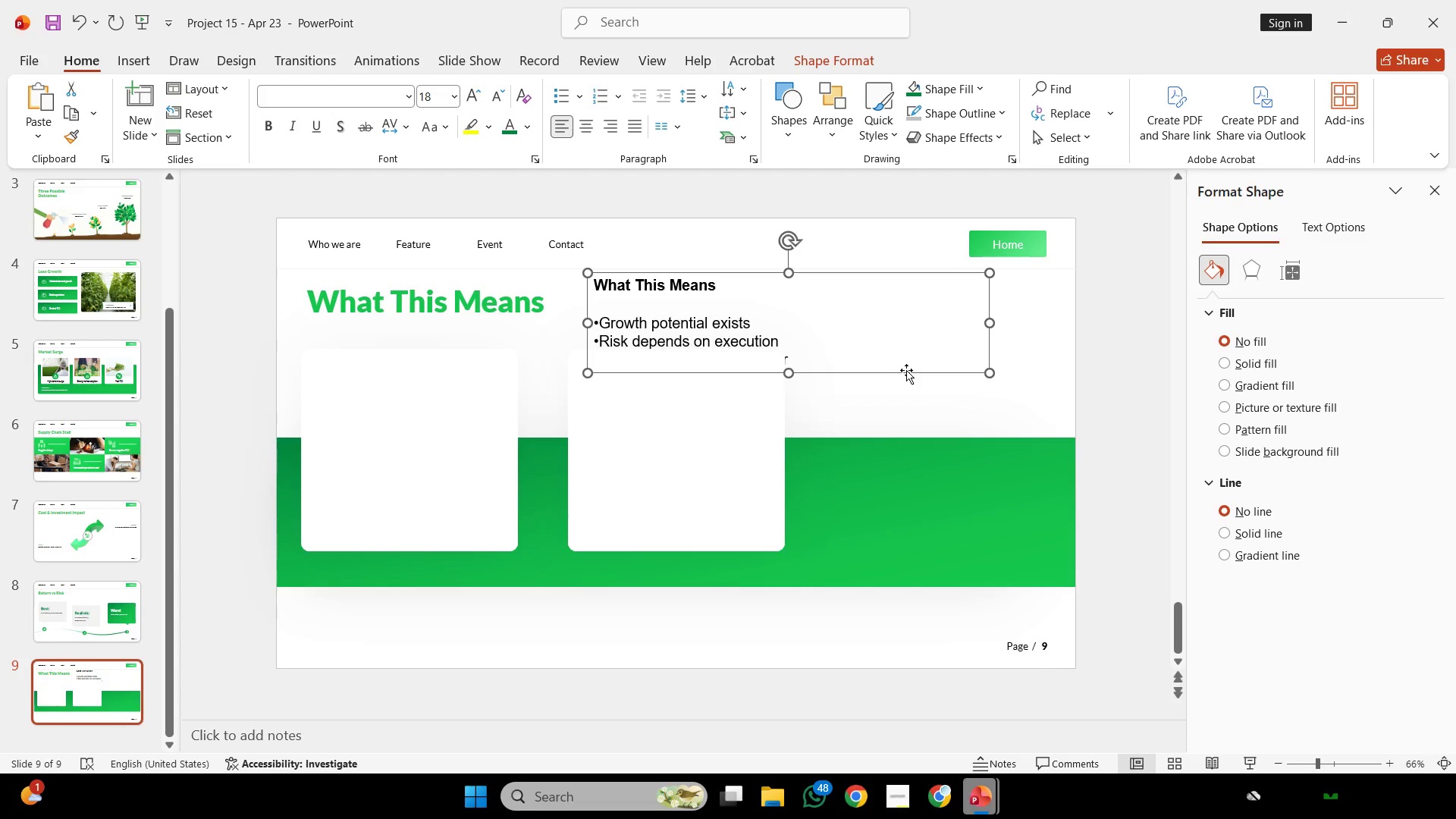 
double_click([710, 443])
 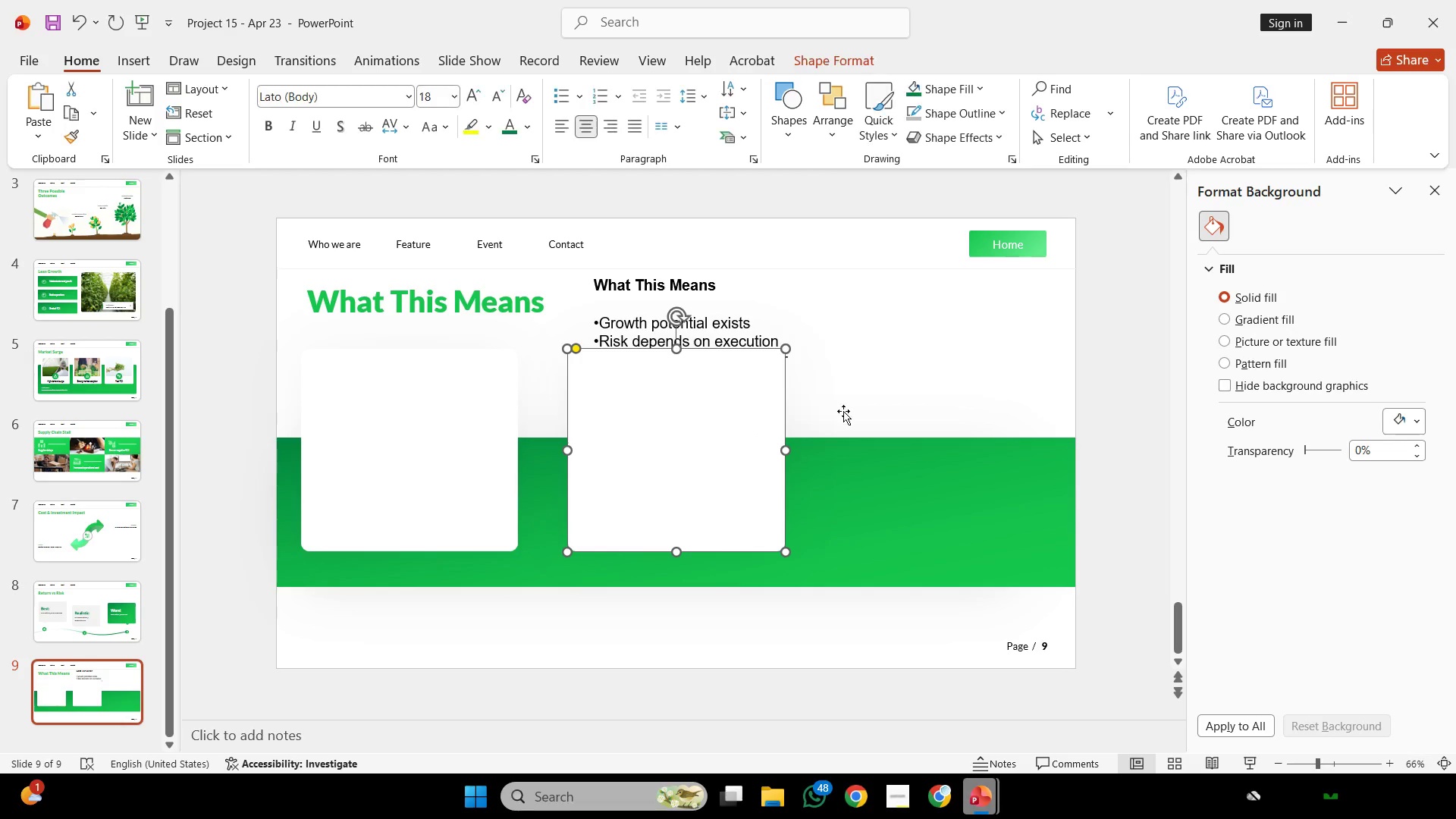 
left_click([947, 384])
 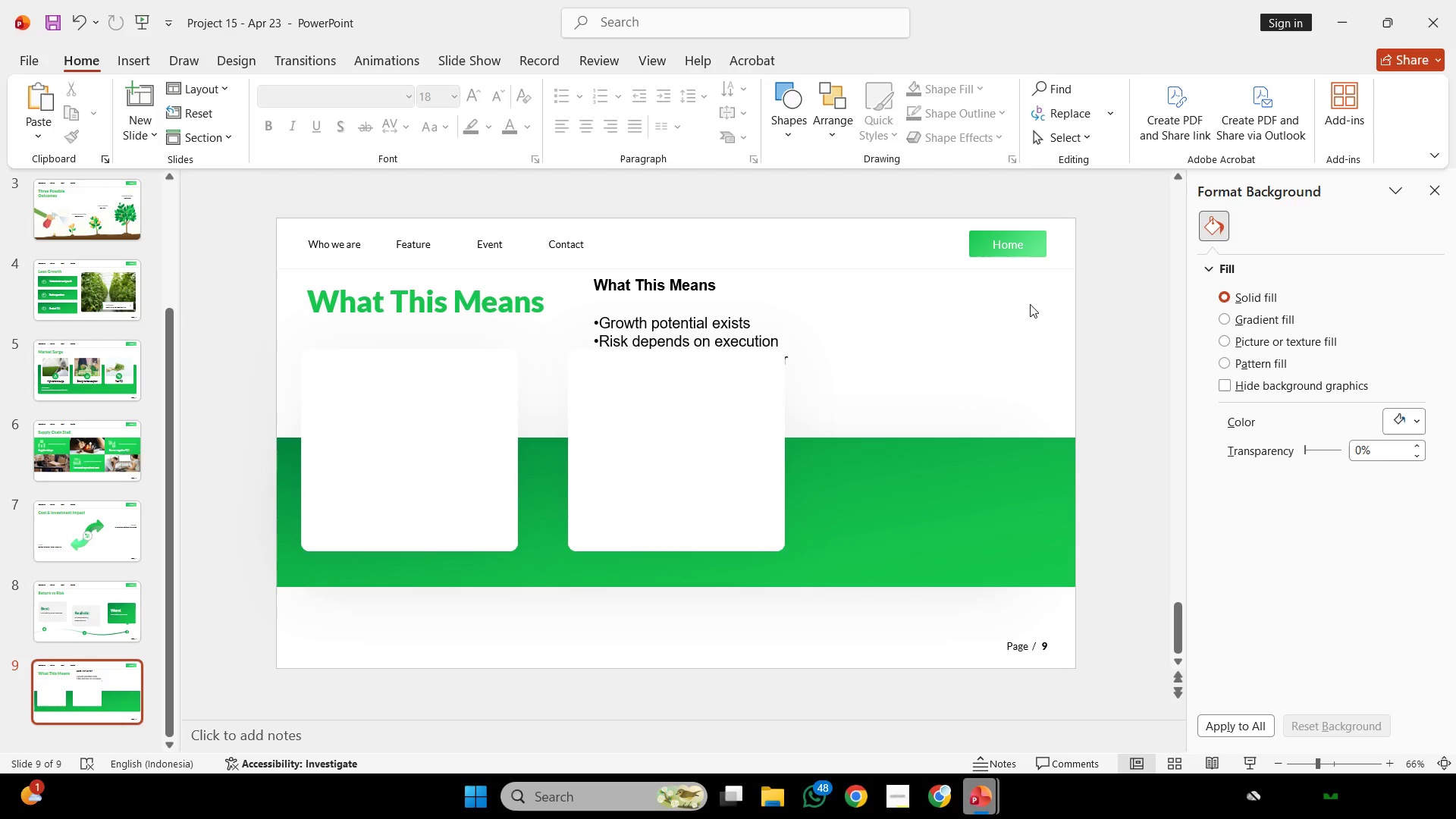 
wait(39.39)
 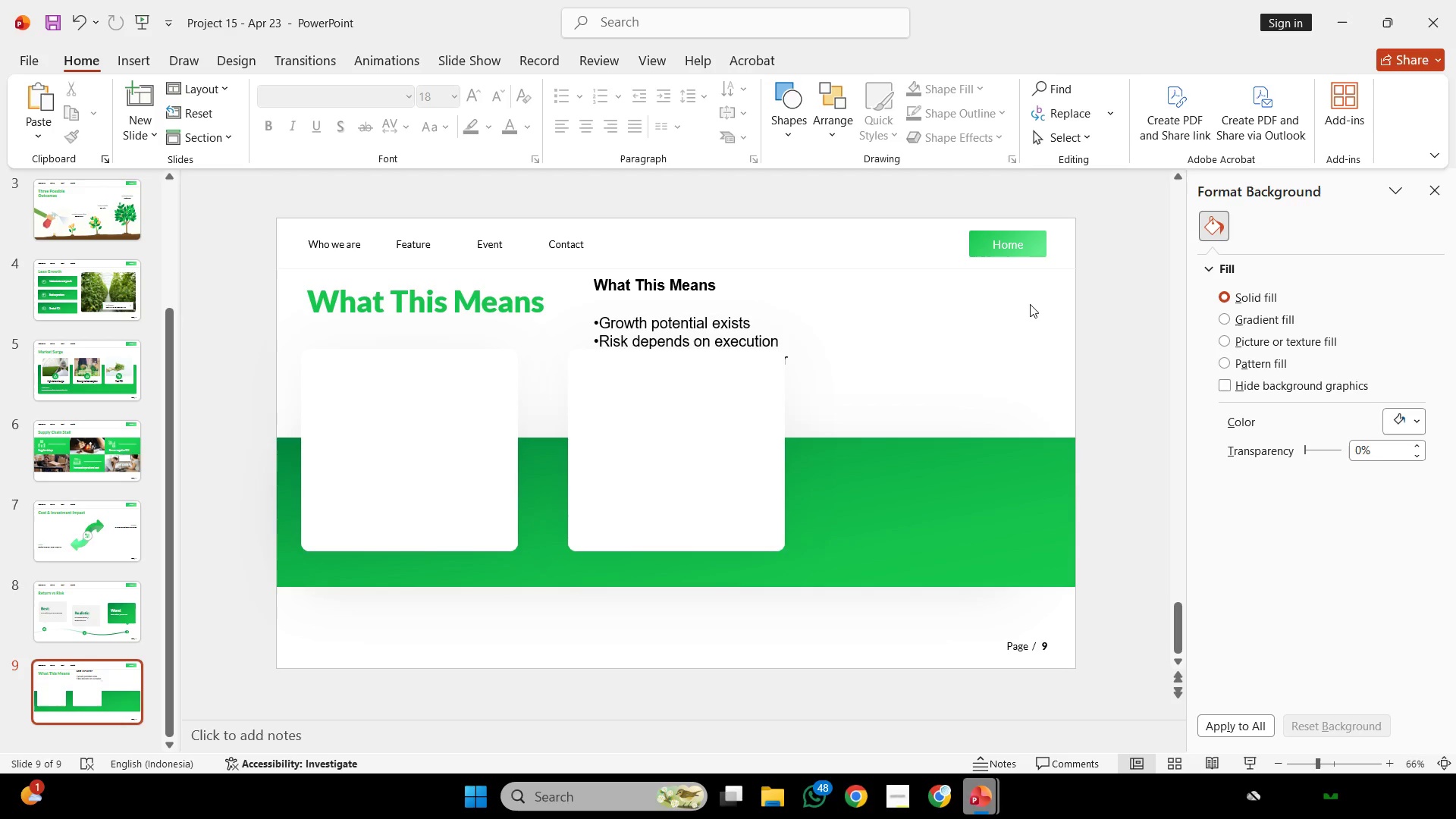 
left_click([749, 457])
 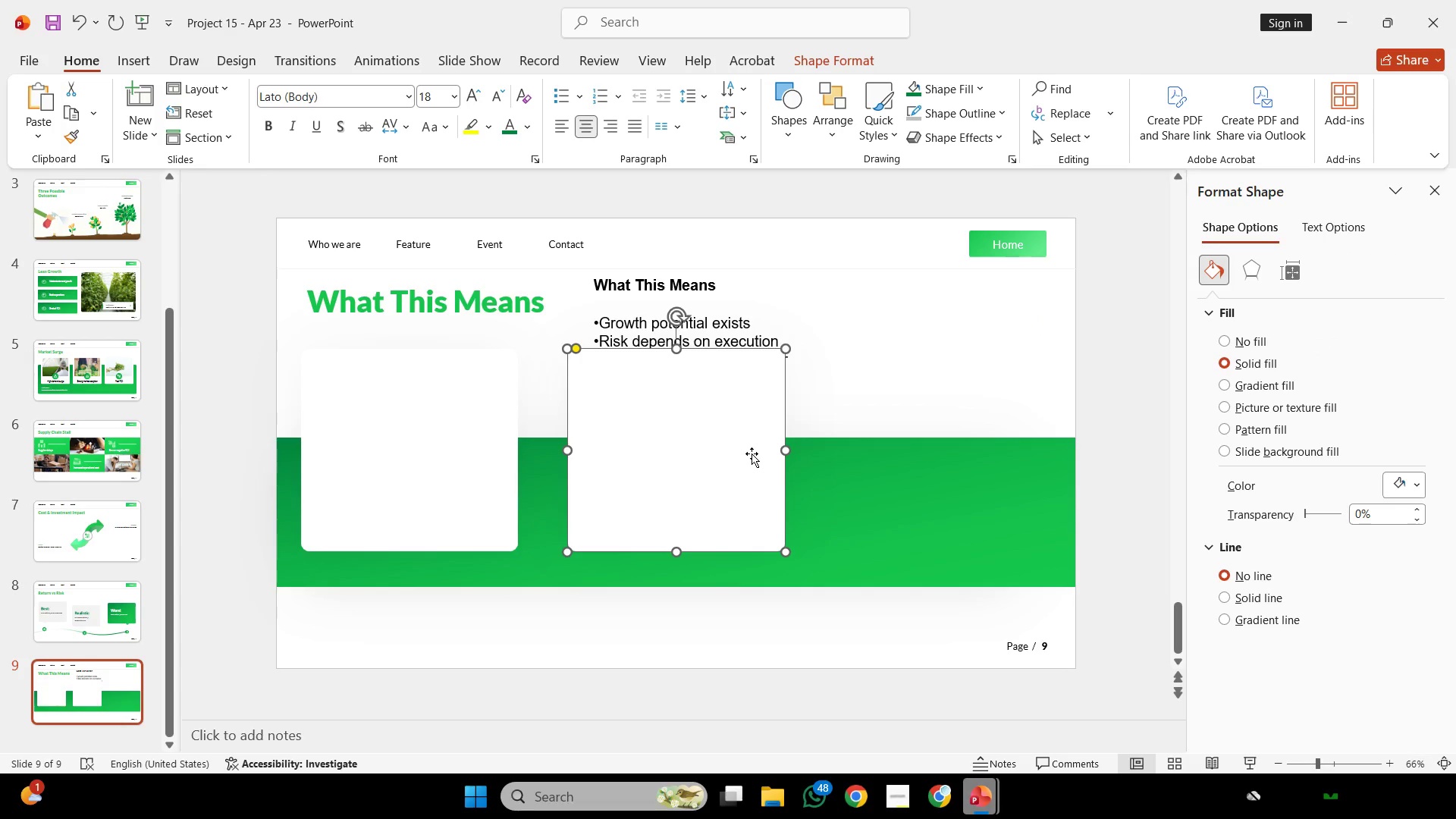 
hold_key(key=ControlLeft, duration=3.47)
hold_key(key=ShiftLeft, duration=3.52)
left_click_drag(start_coordinate=[736, 448], to_coordinate=[959, 457])
 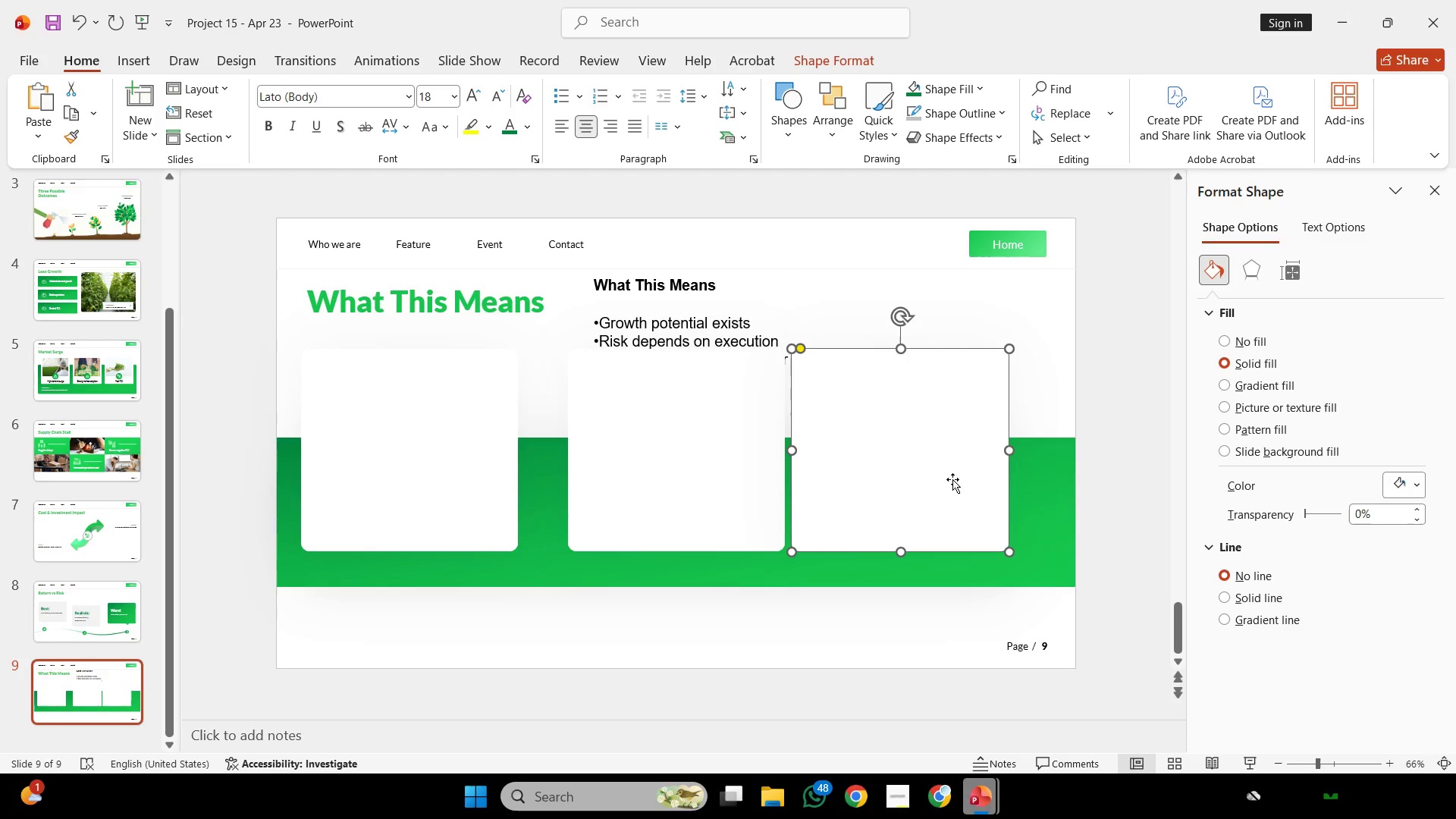 
wait(28.5)
 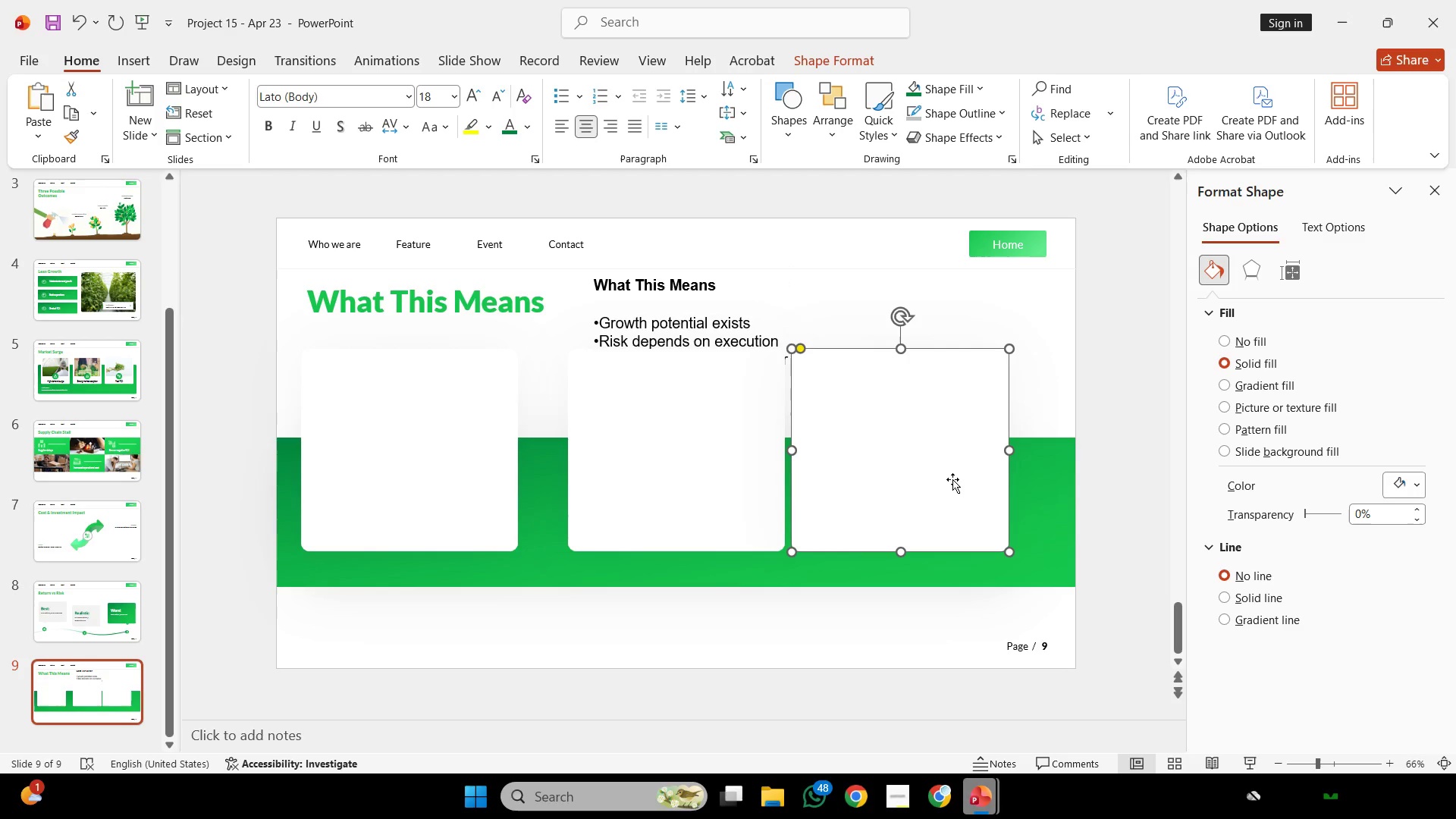 
hold_key(key=ShiftLeft, duration=2.44)
left_click_drag(start_coordinate=[891, 474], to_coordinate=[930, 478])
 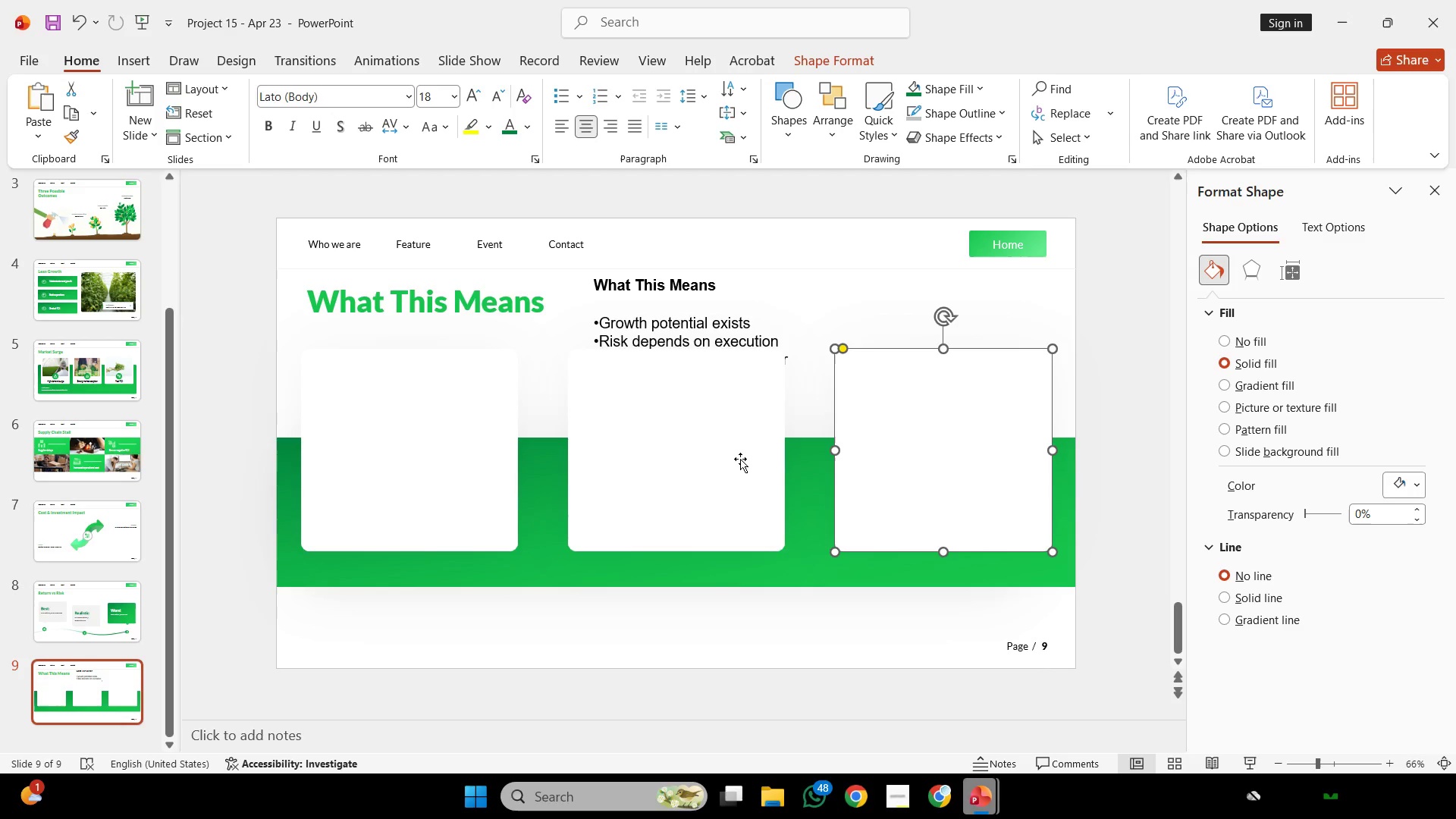 
key(Shift+ShiftLeft)
 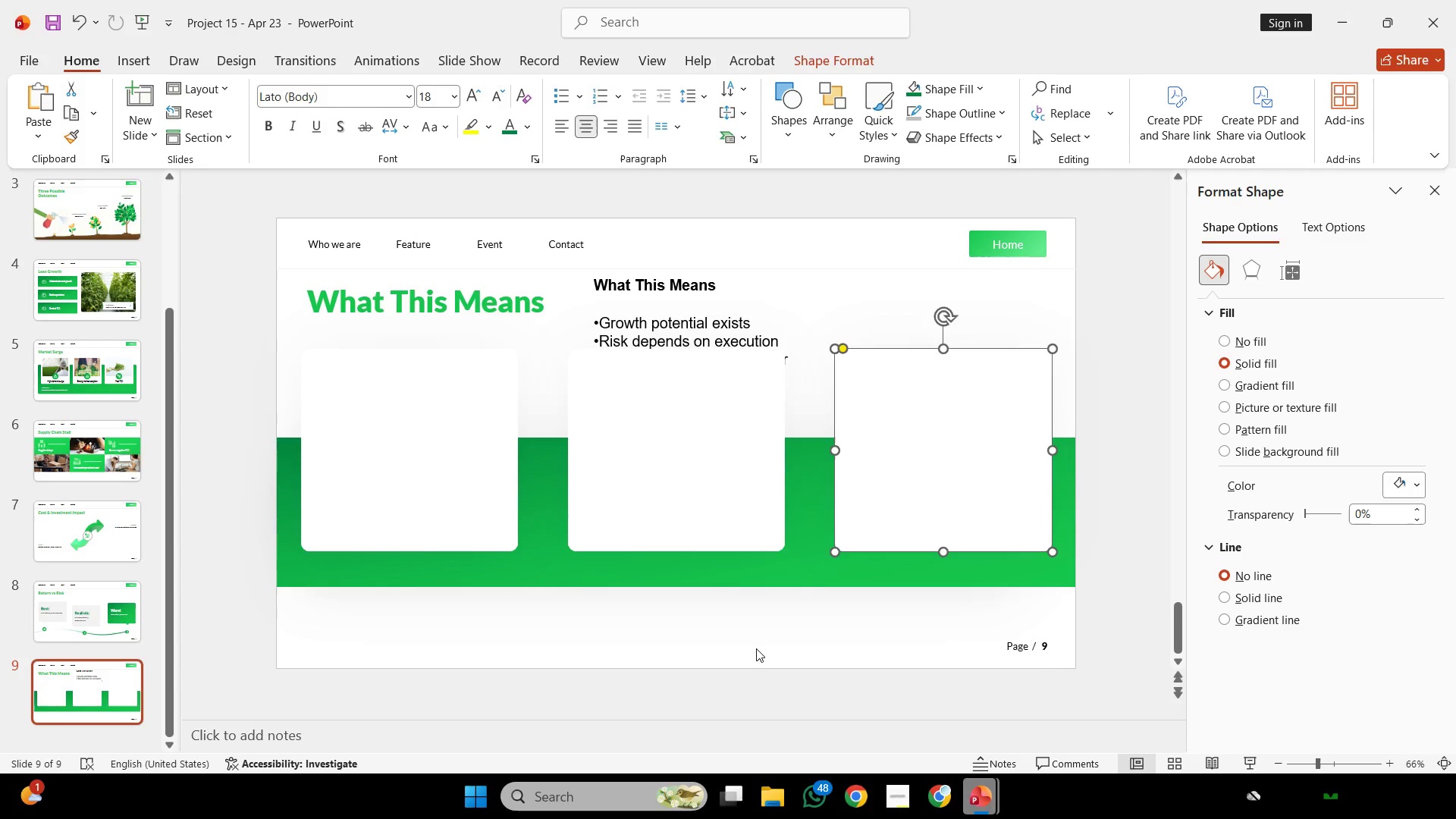 
left_click([756, 648])
 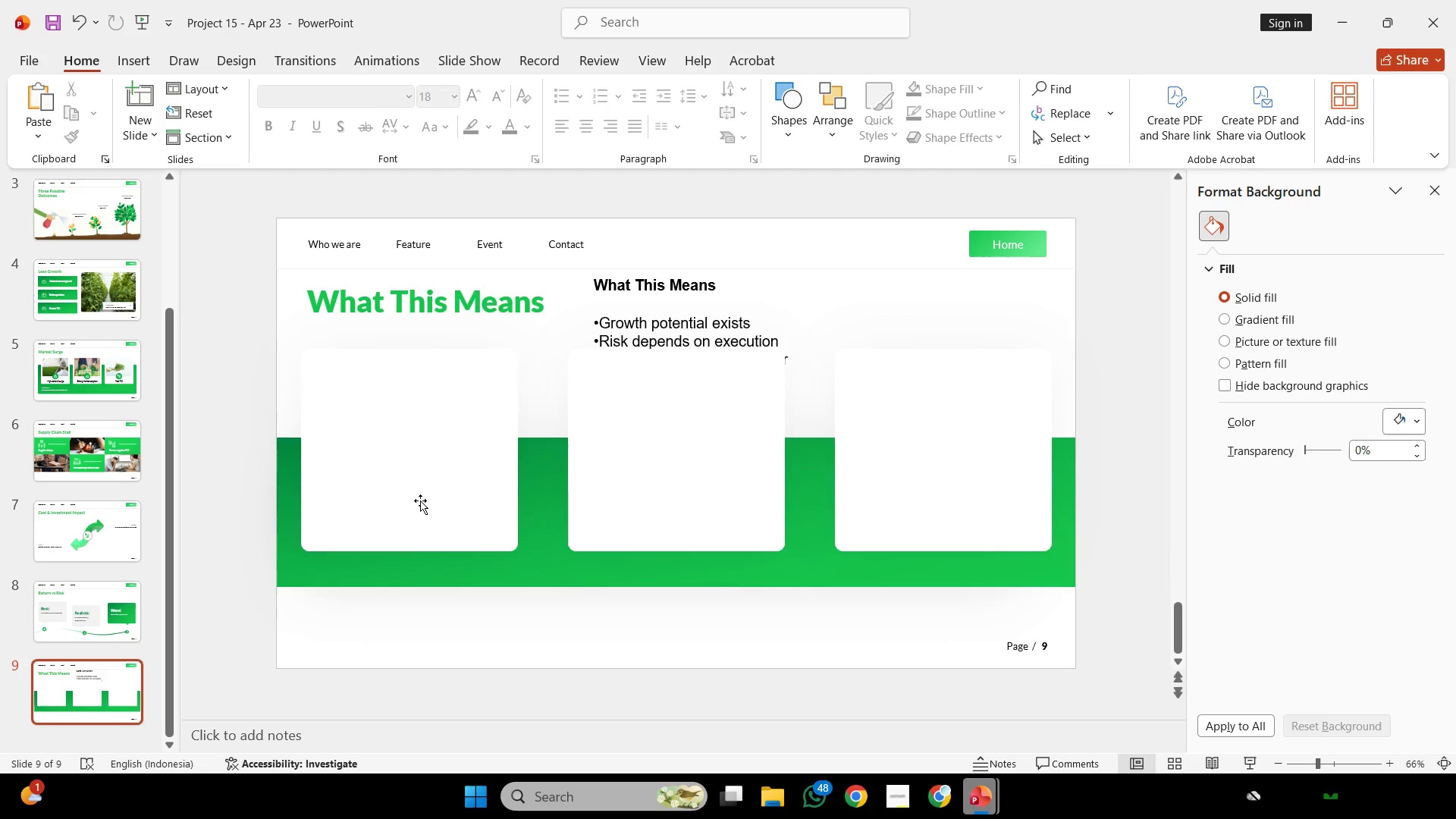 
left_click([420, 500])
 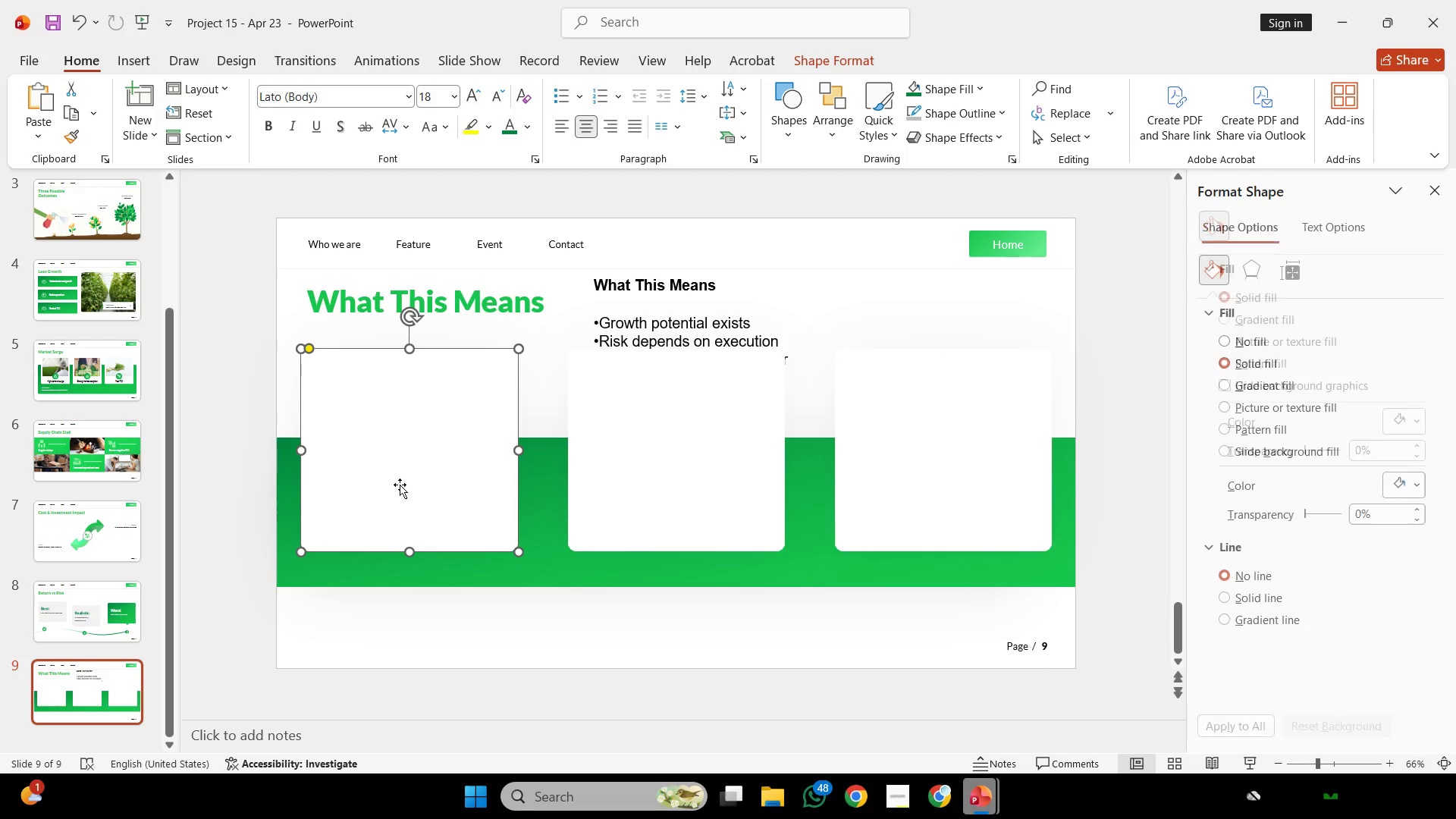 
hold_key(key=ShiftLeft, duration=1.91)
left_click_drag(start_coordinate=[397, 481], to_coordinate=[403, 477])
 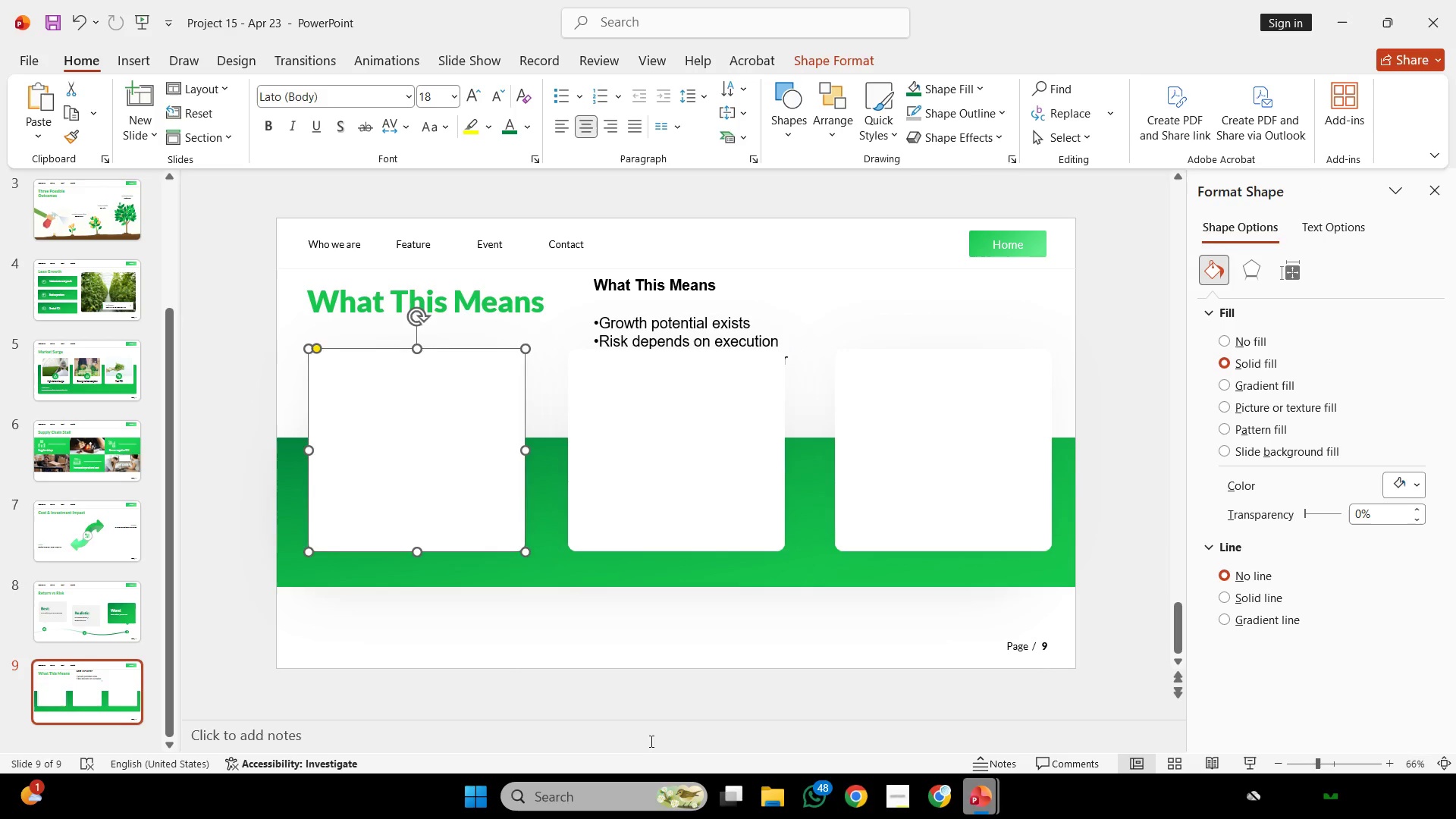 
left_click([650, 741])
 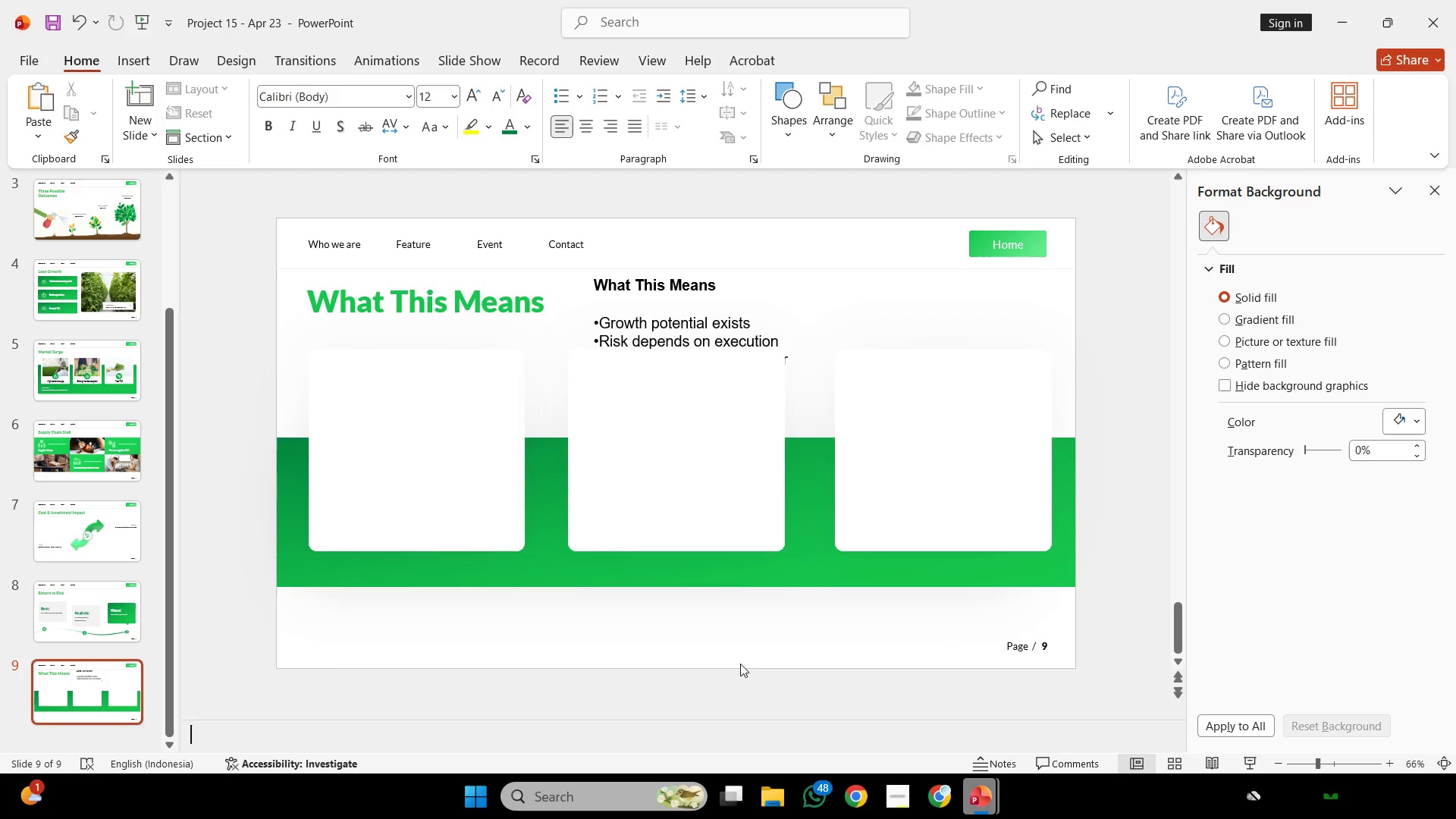 
wait(41.12)
 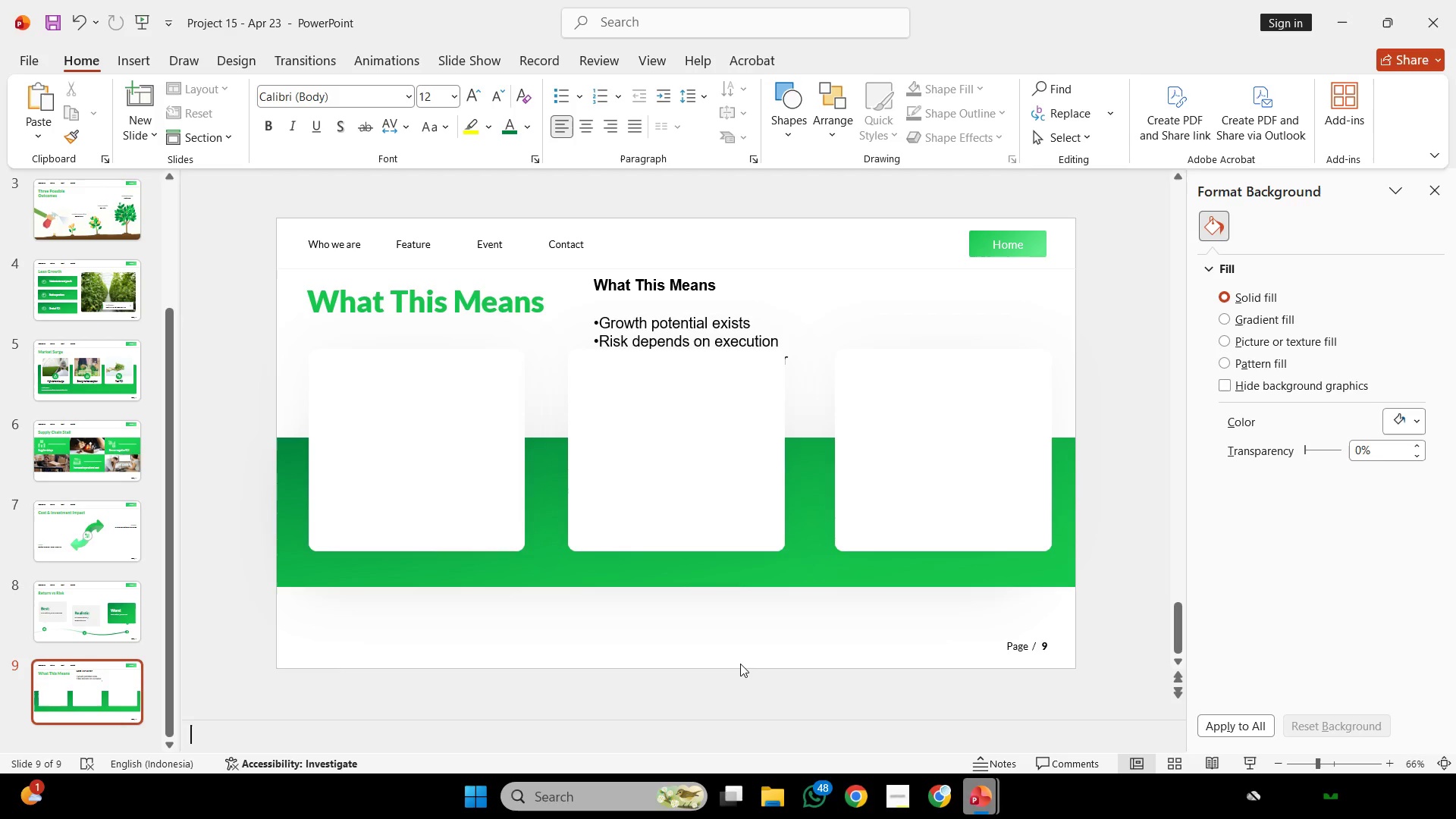 
mouse_move([806, 817])
 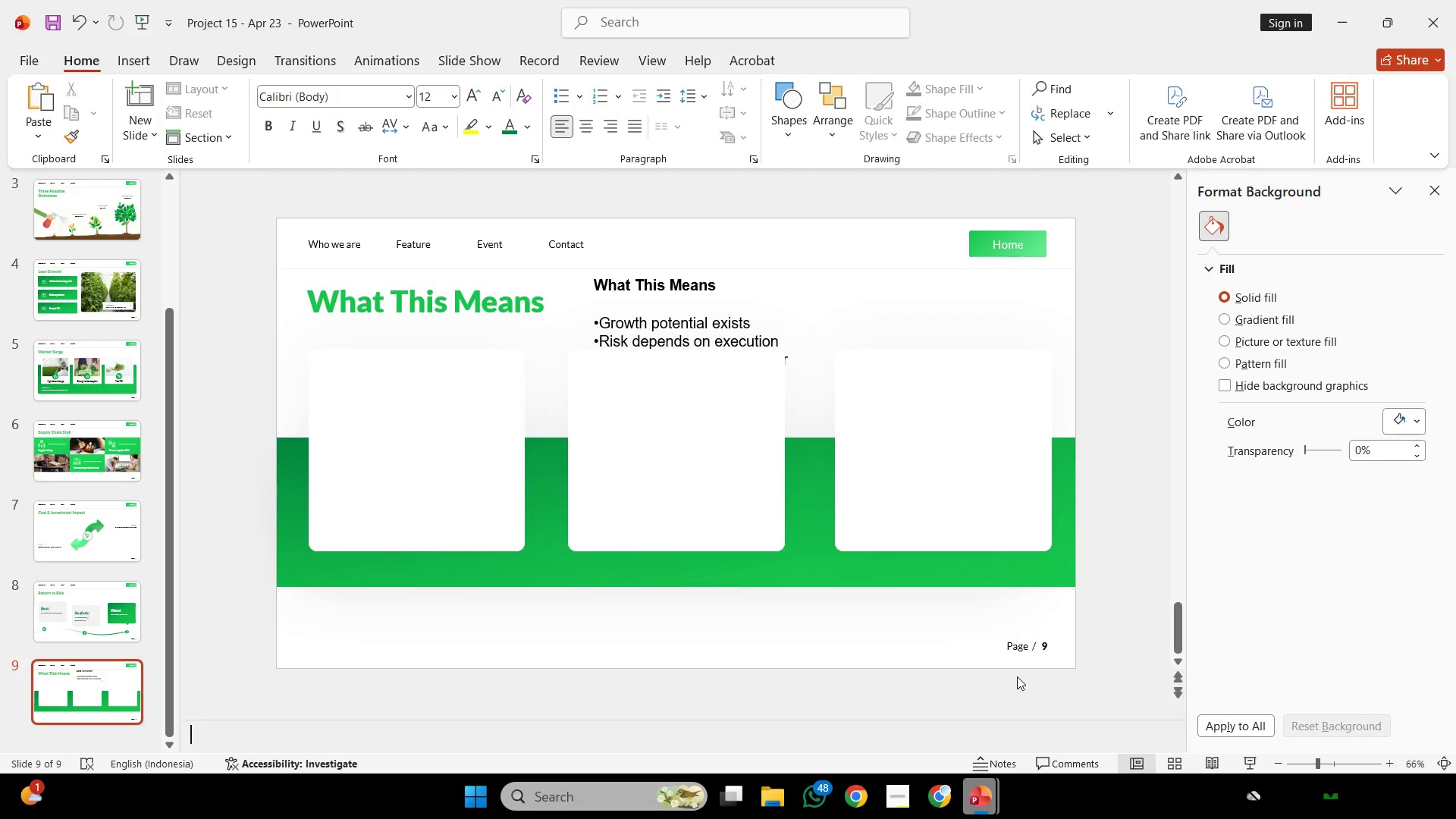 
wait(206.77)
 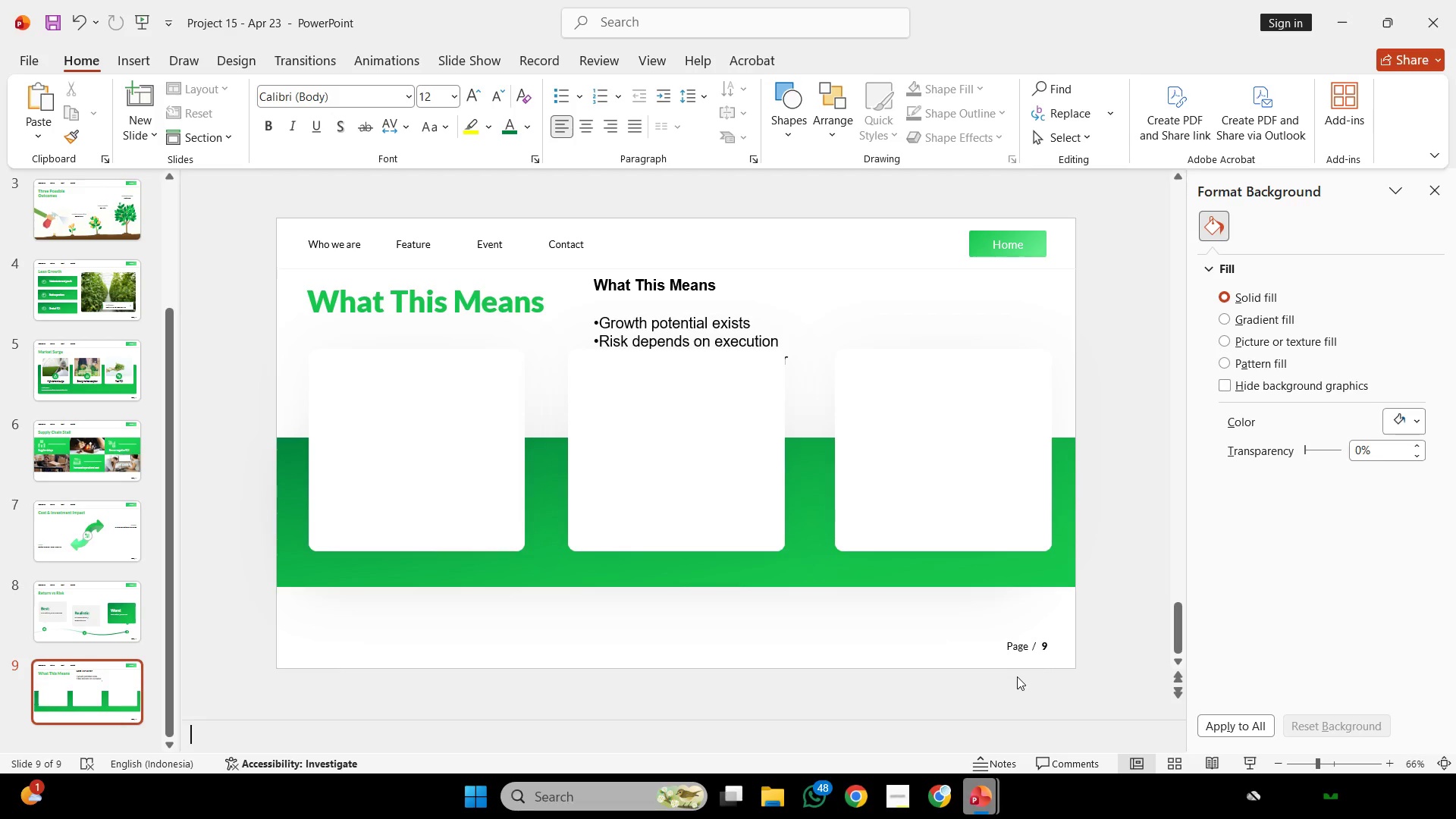 
left_click([373, 487])
 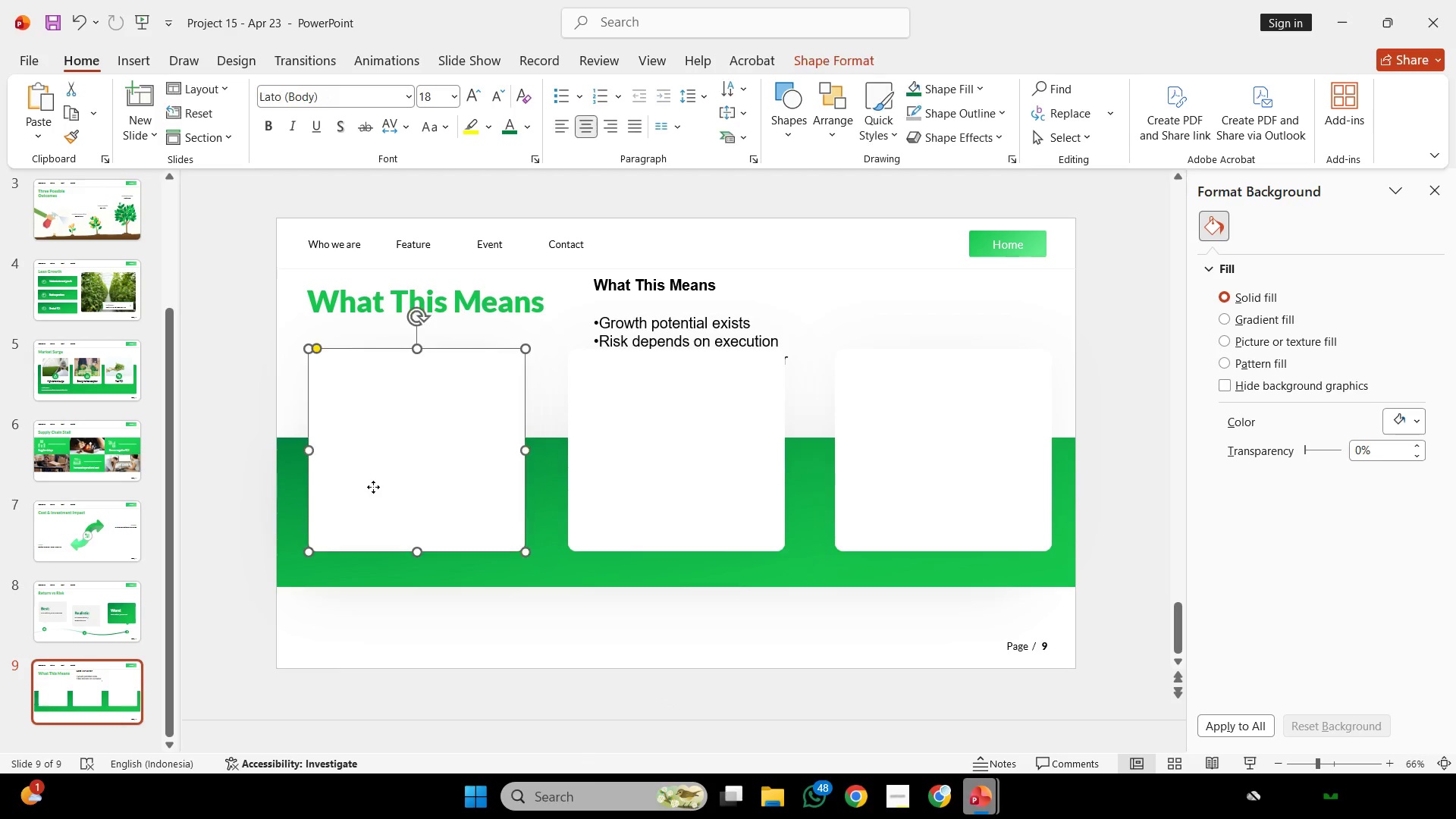 
hold_key(key=ControlLeft, duration=0.36)
scroll: coordinate [553, 485], scroll_direction: down, amount: 1.0
 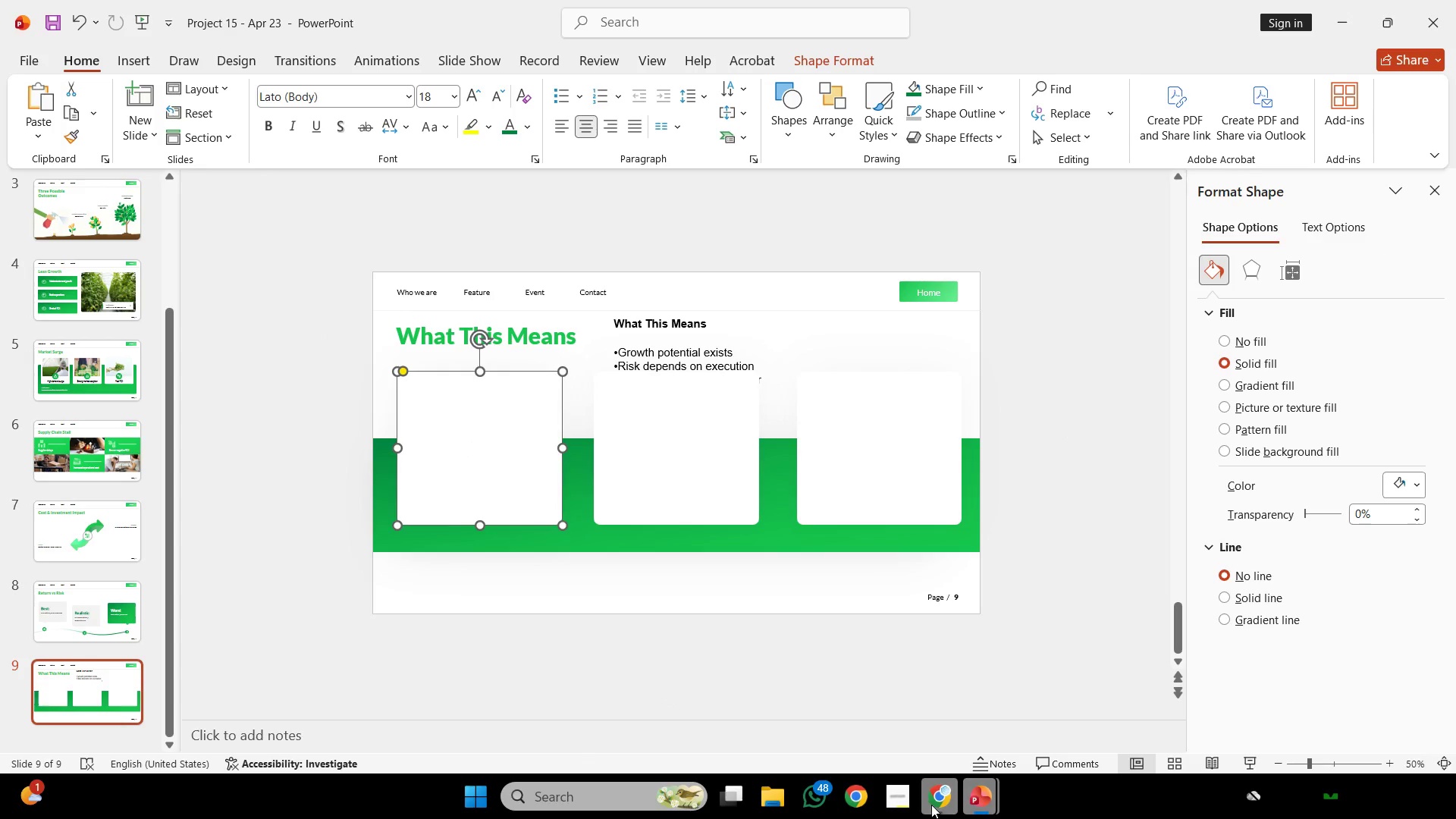 
left_click([899, 786])